 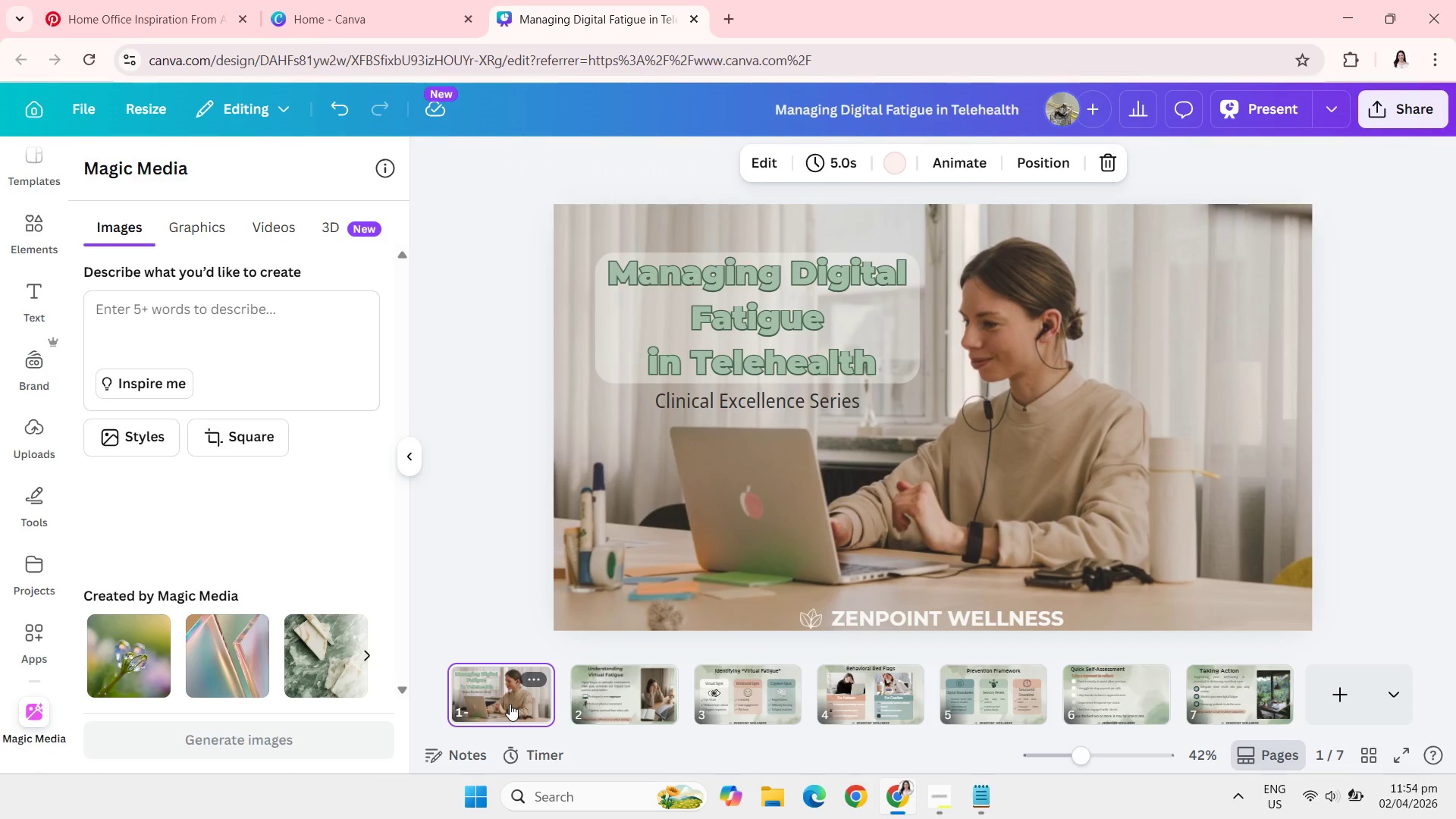 
key(ArrowRight)
 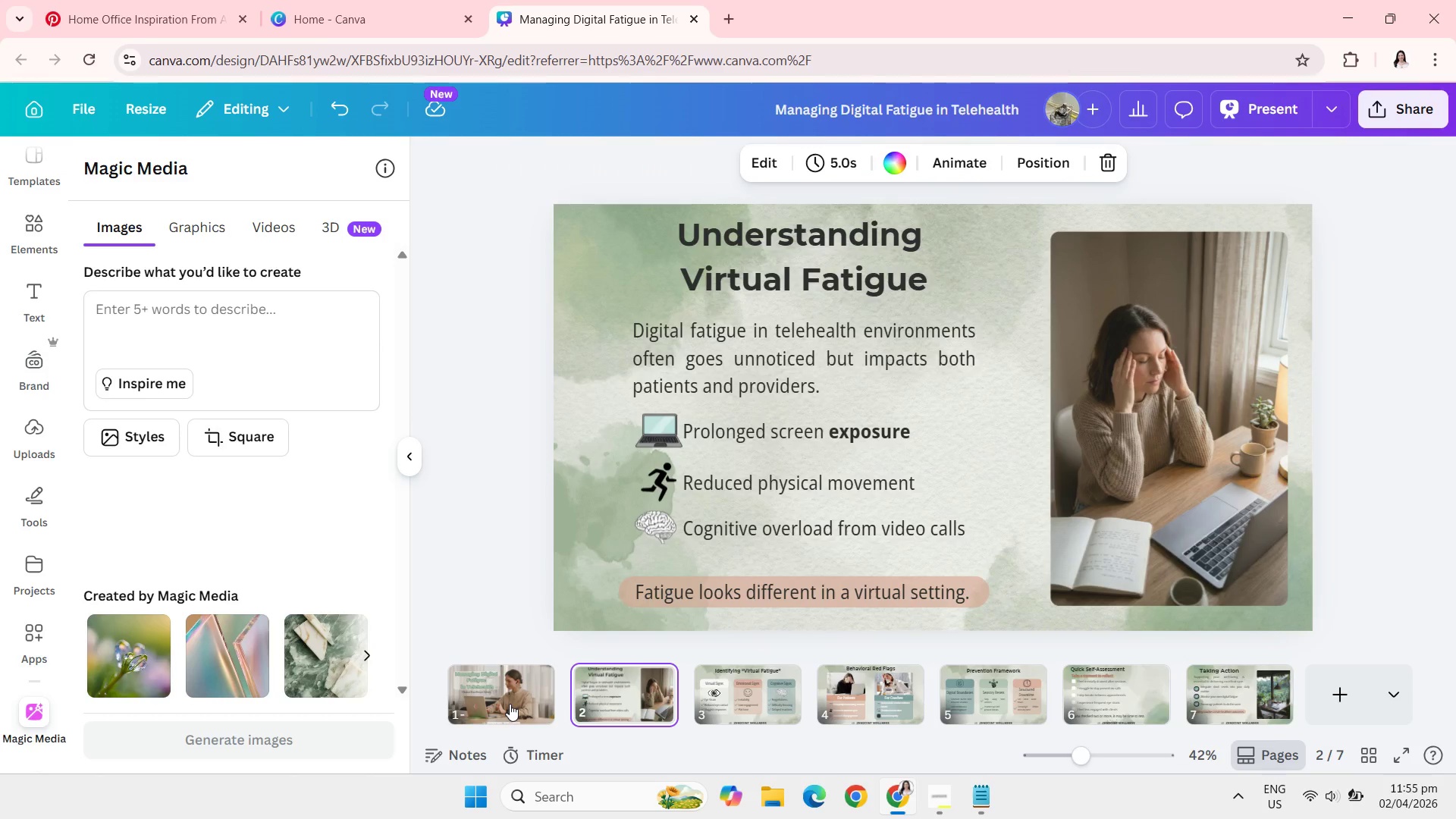 
wait(5.45)
 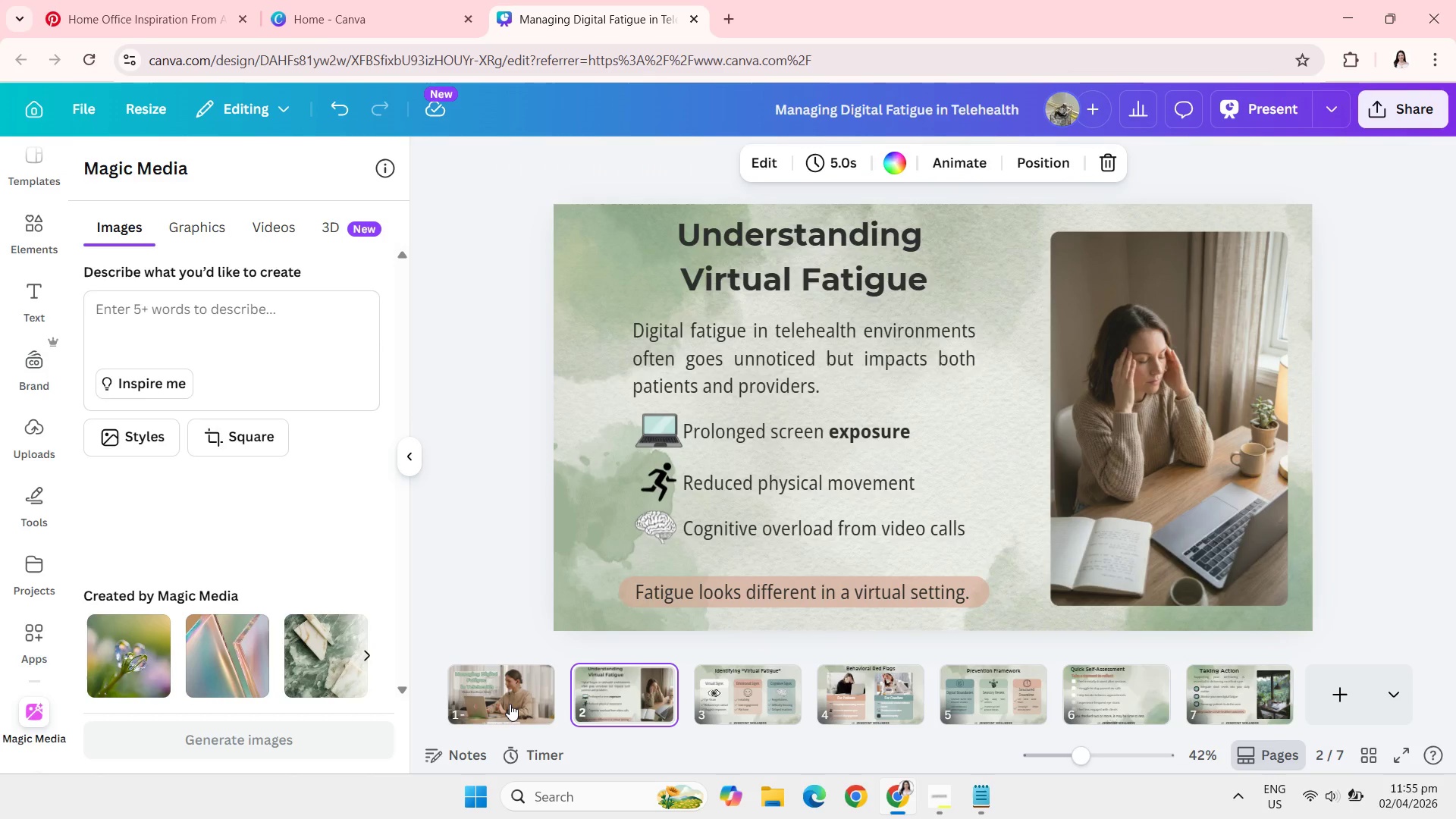 
key(ArrowLeft)
 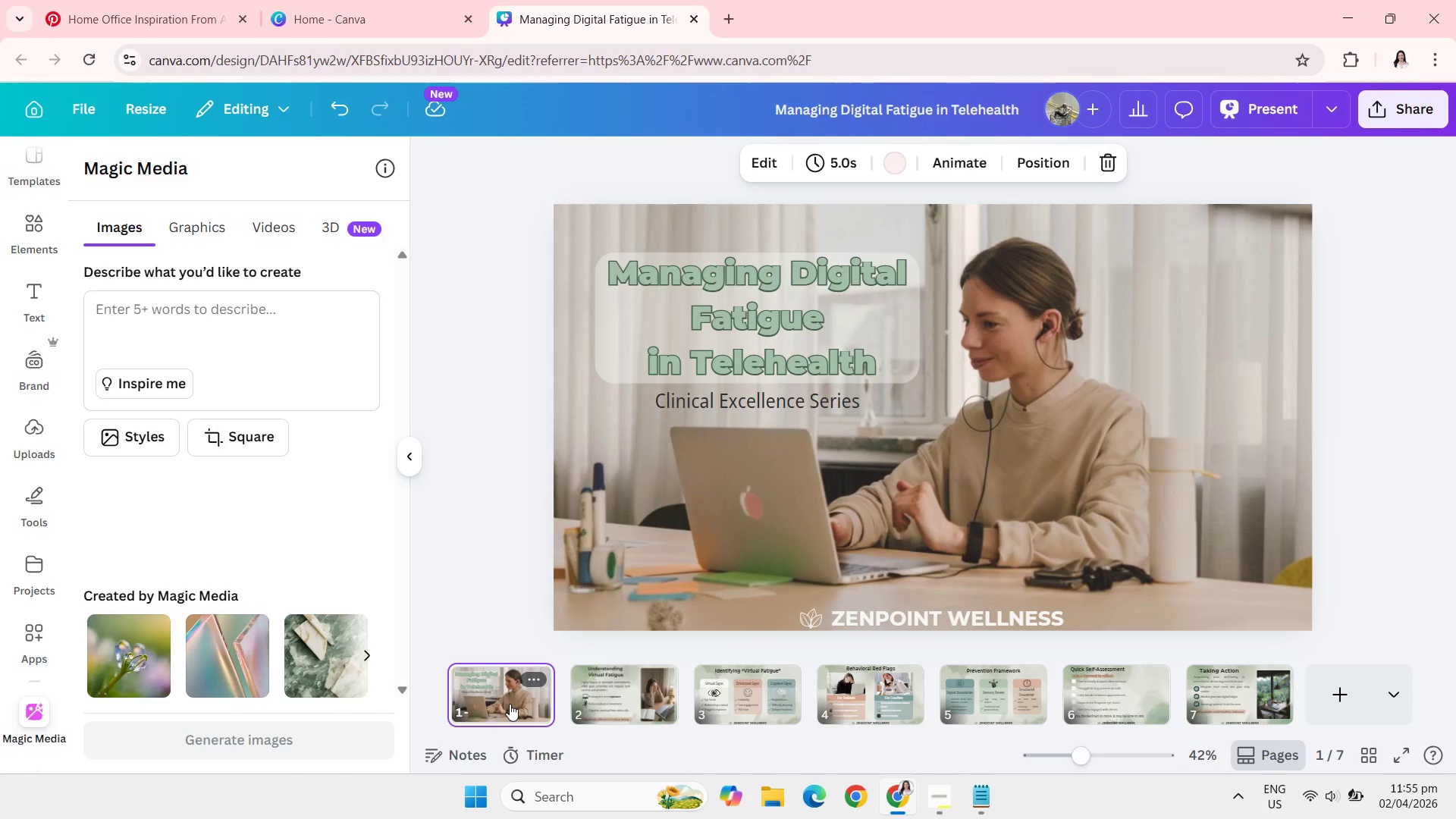 
wait(7.38)
 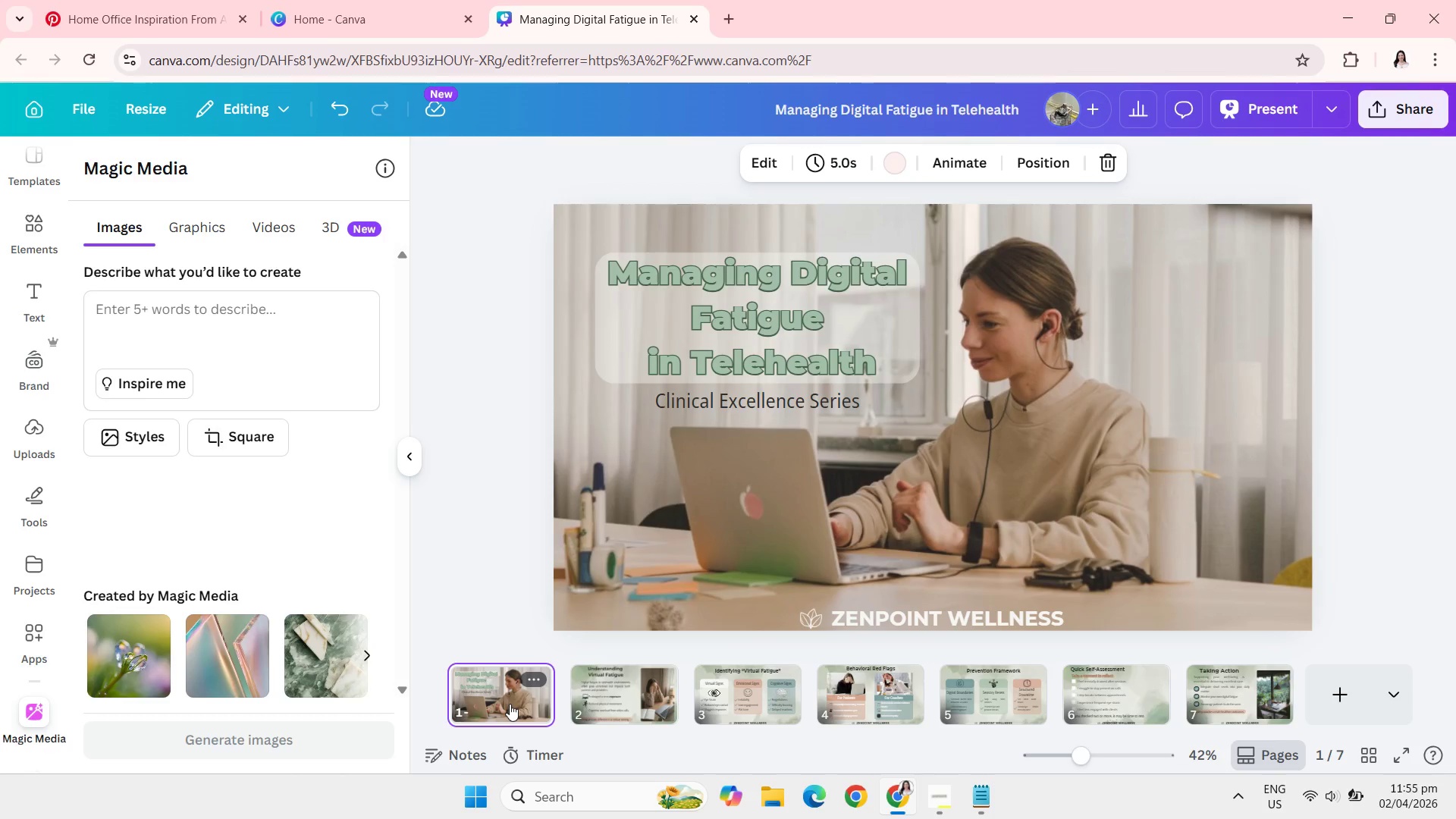 
key(ArrowRight)
 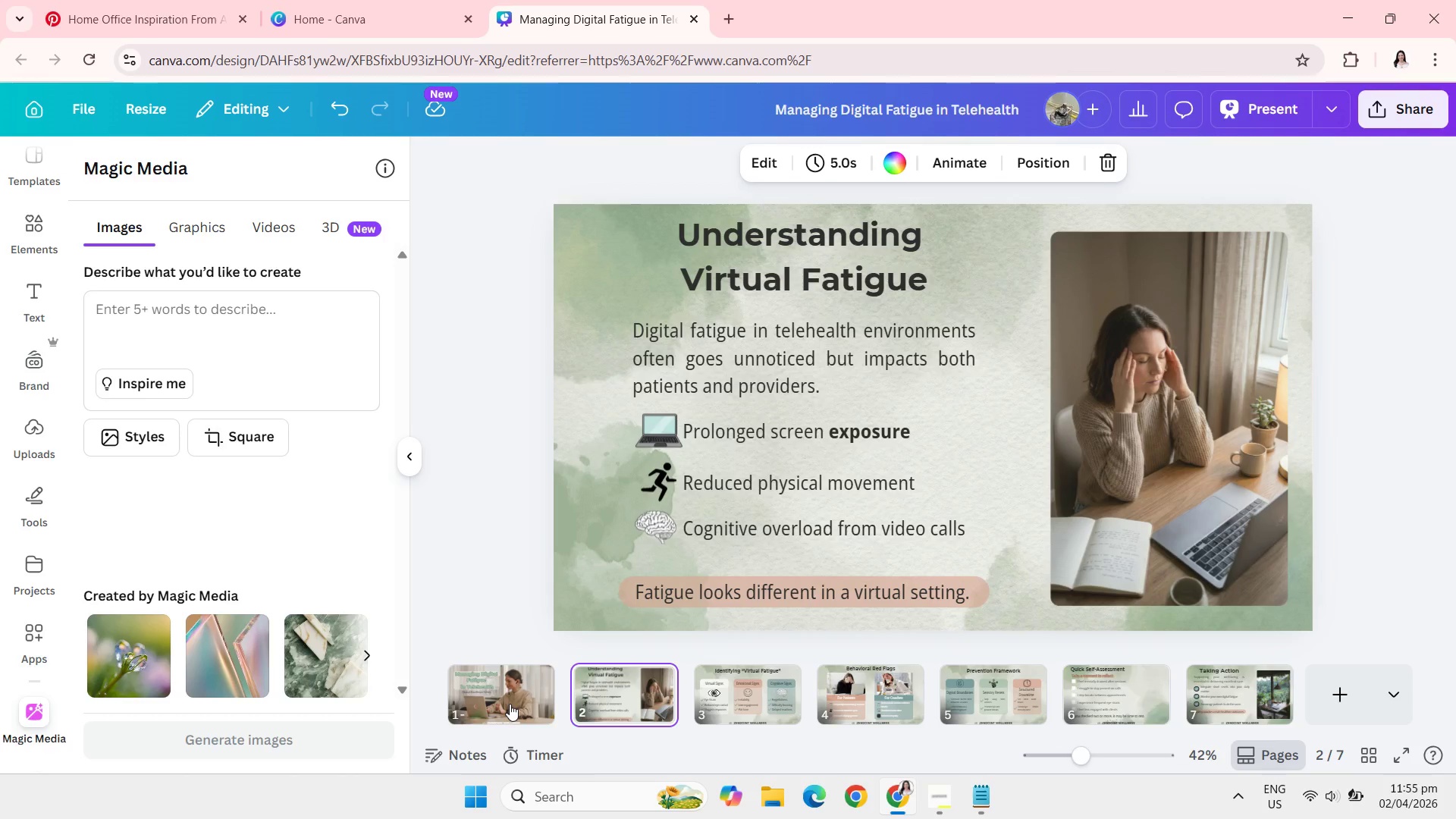 
wait(8.25)
 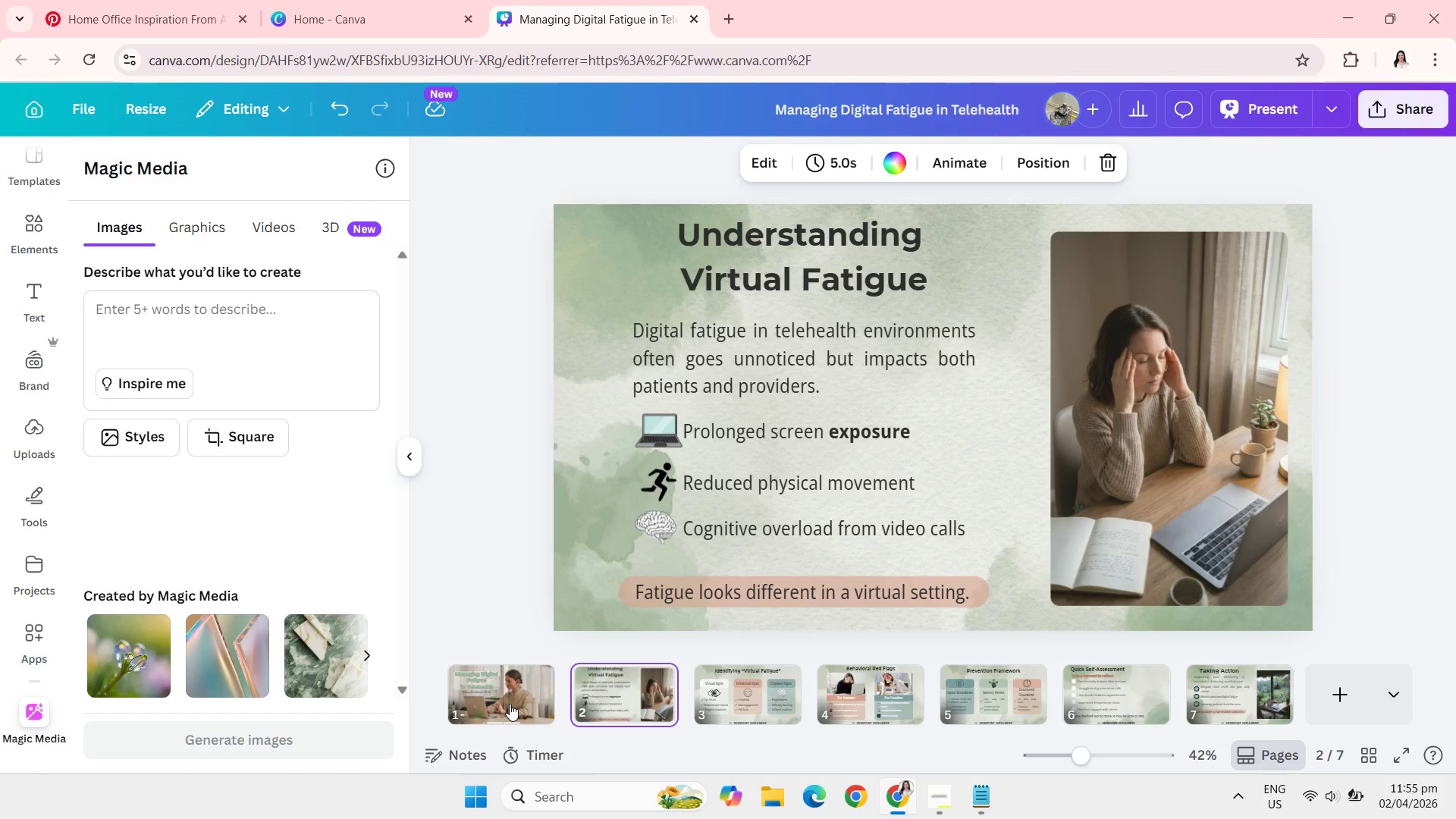 
left_click([937, 803])